 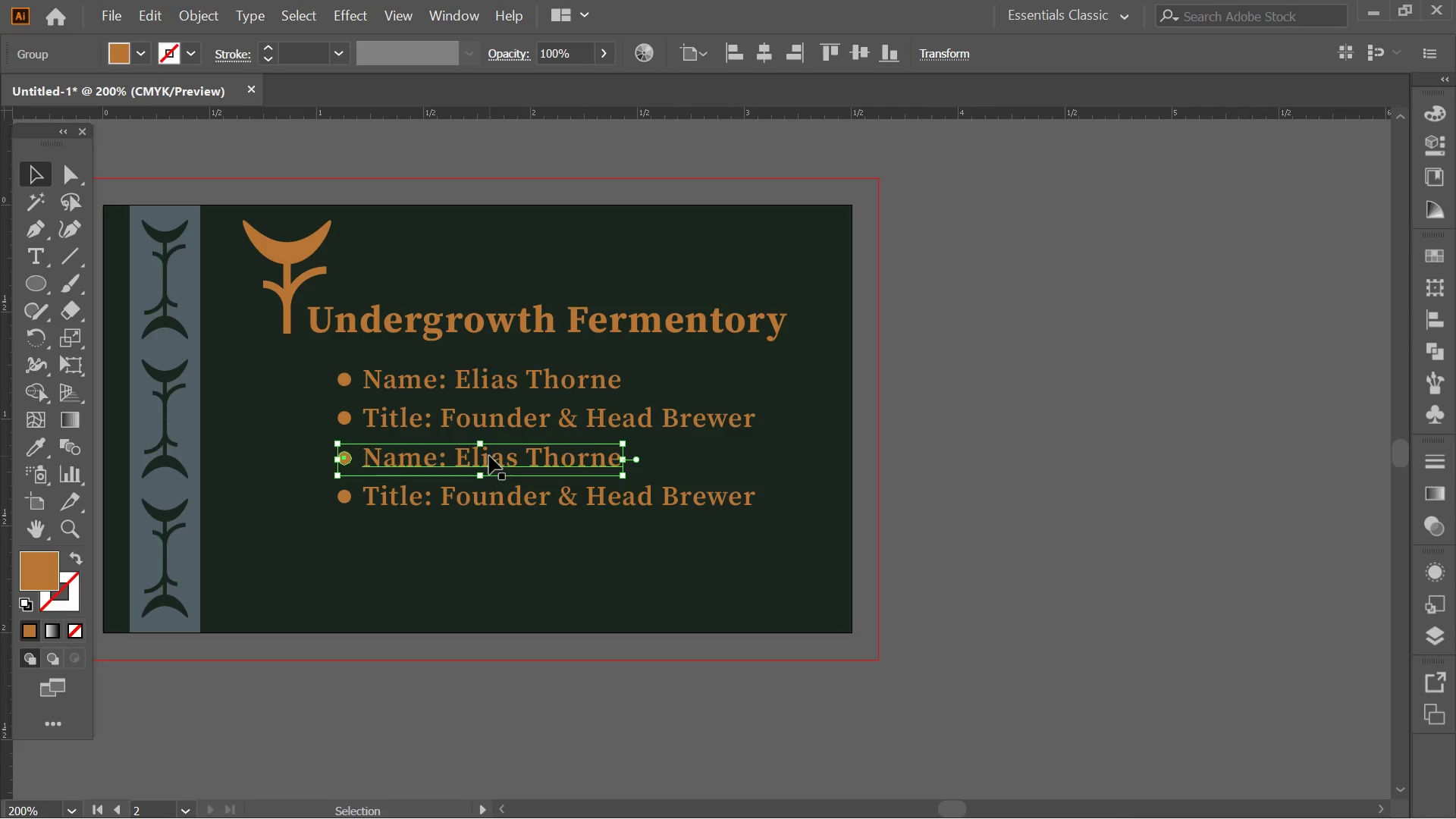 
triple_click([489, 456])
 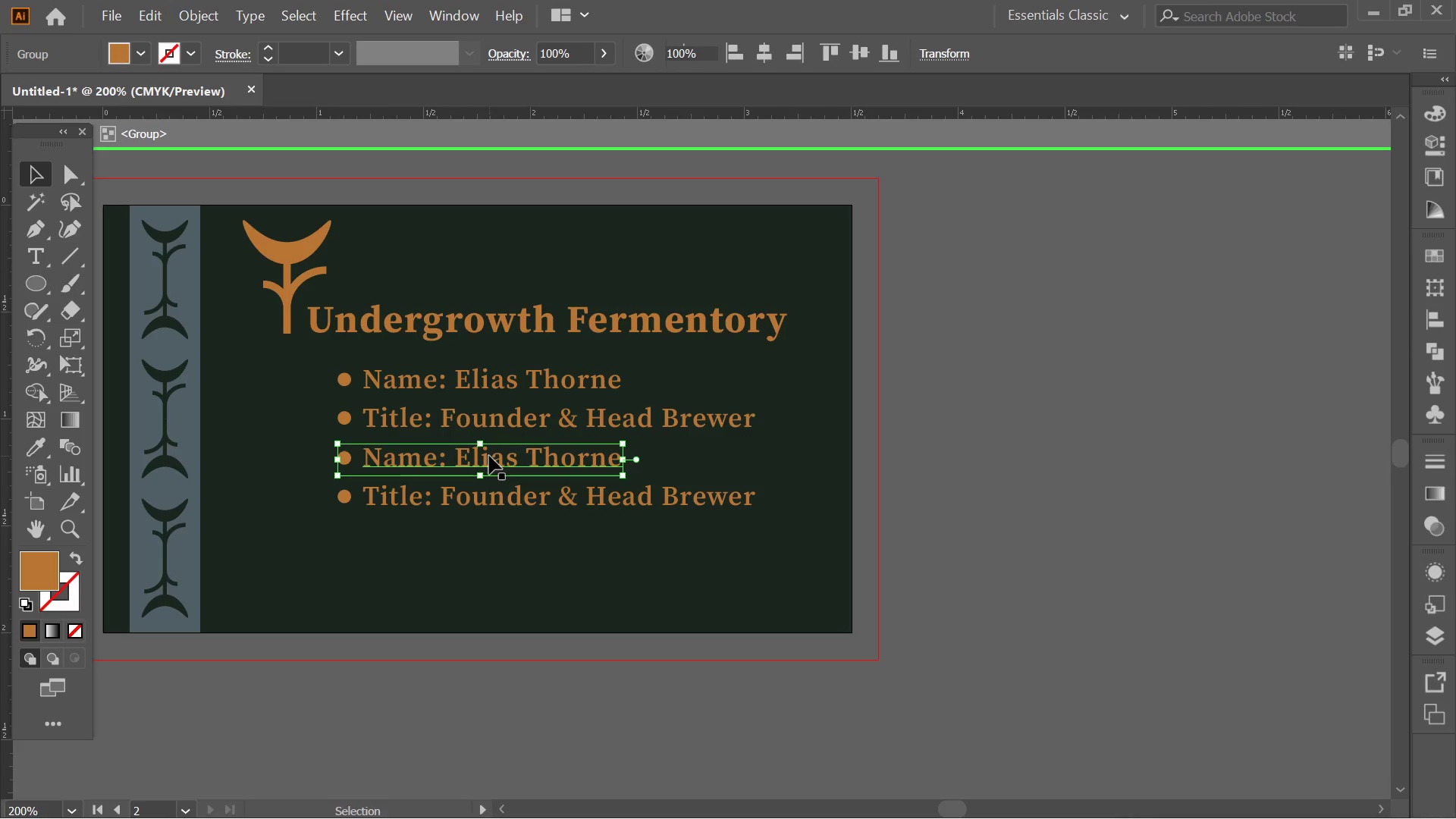 
left_click_drag(start_coordinate=[489, 456], to_coordinate=[485, 456])
 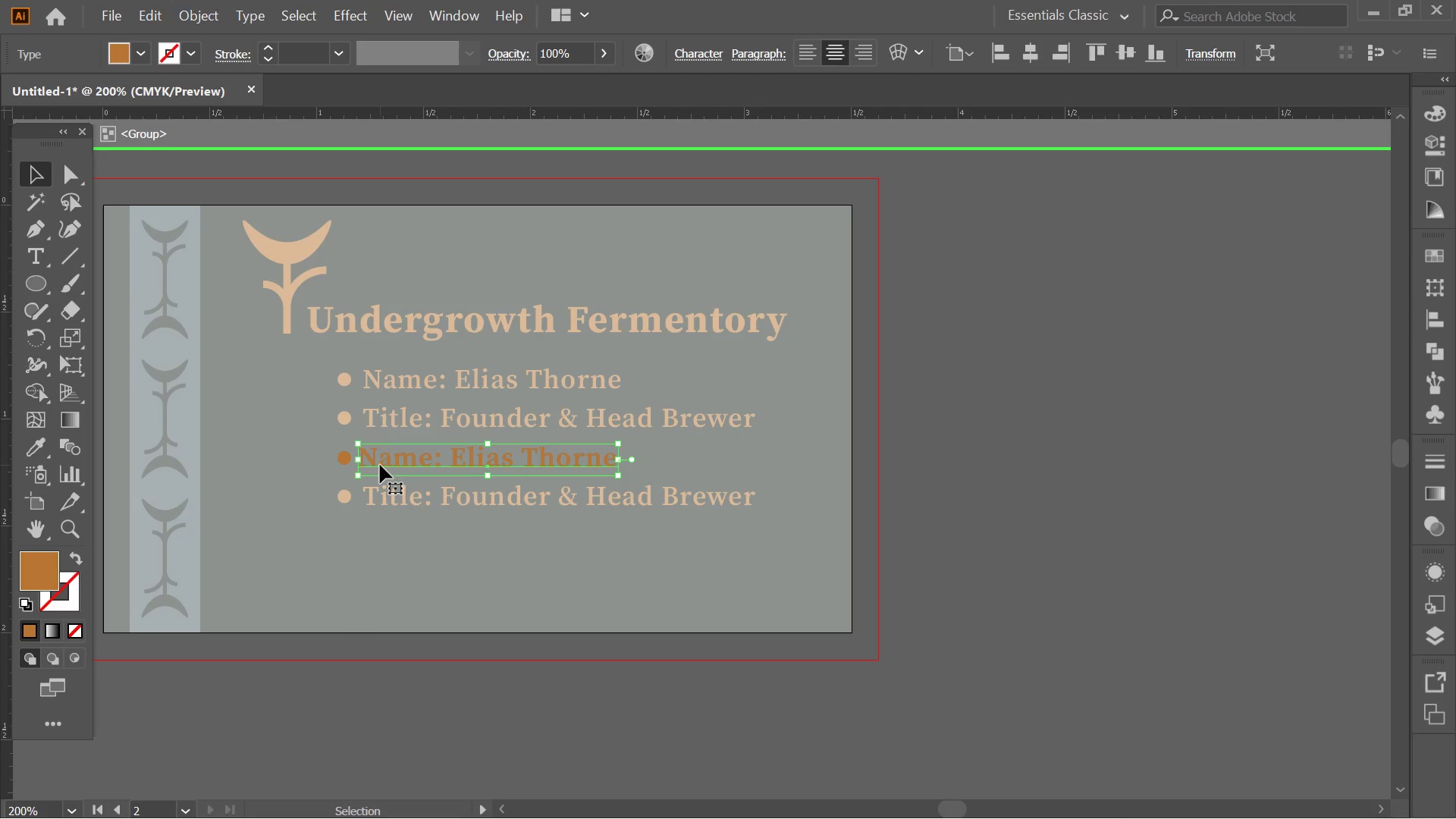 
key(Control+Z)
 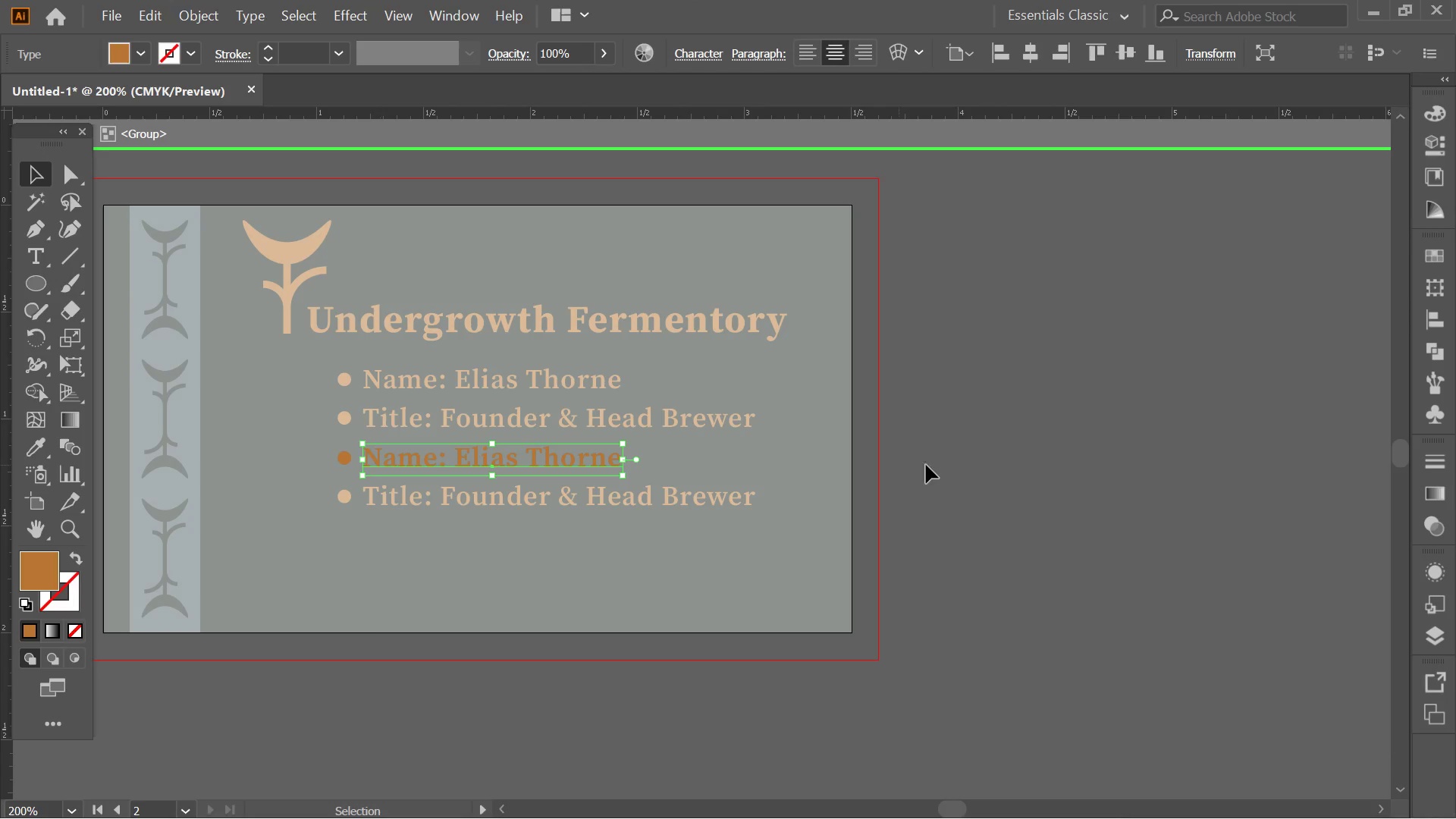 
double_click([990, 463])
 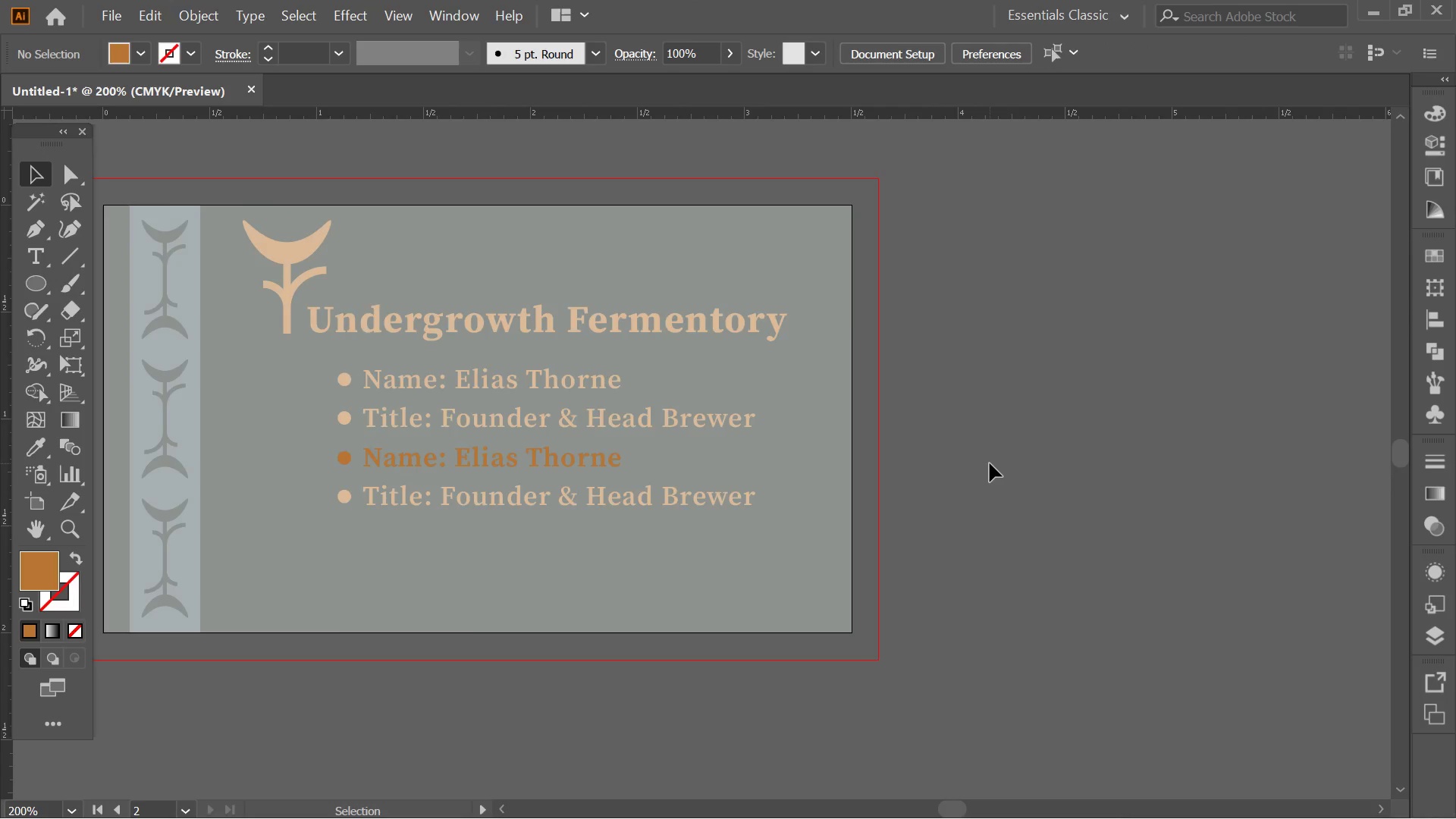 
triple_click([990, 463])
 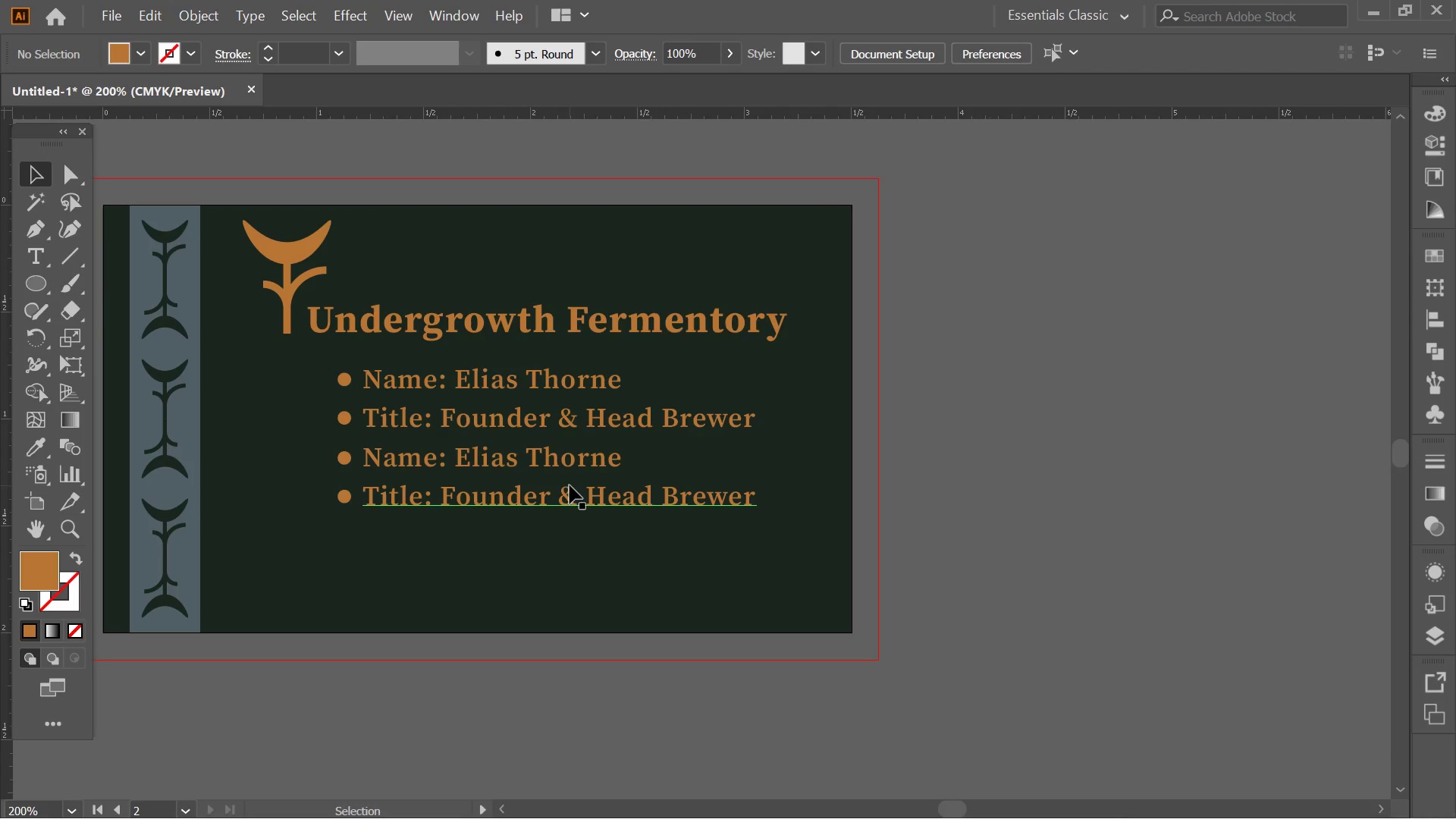 
left_click([567, 490])
 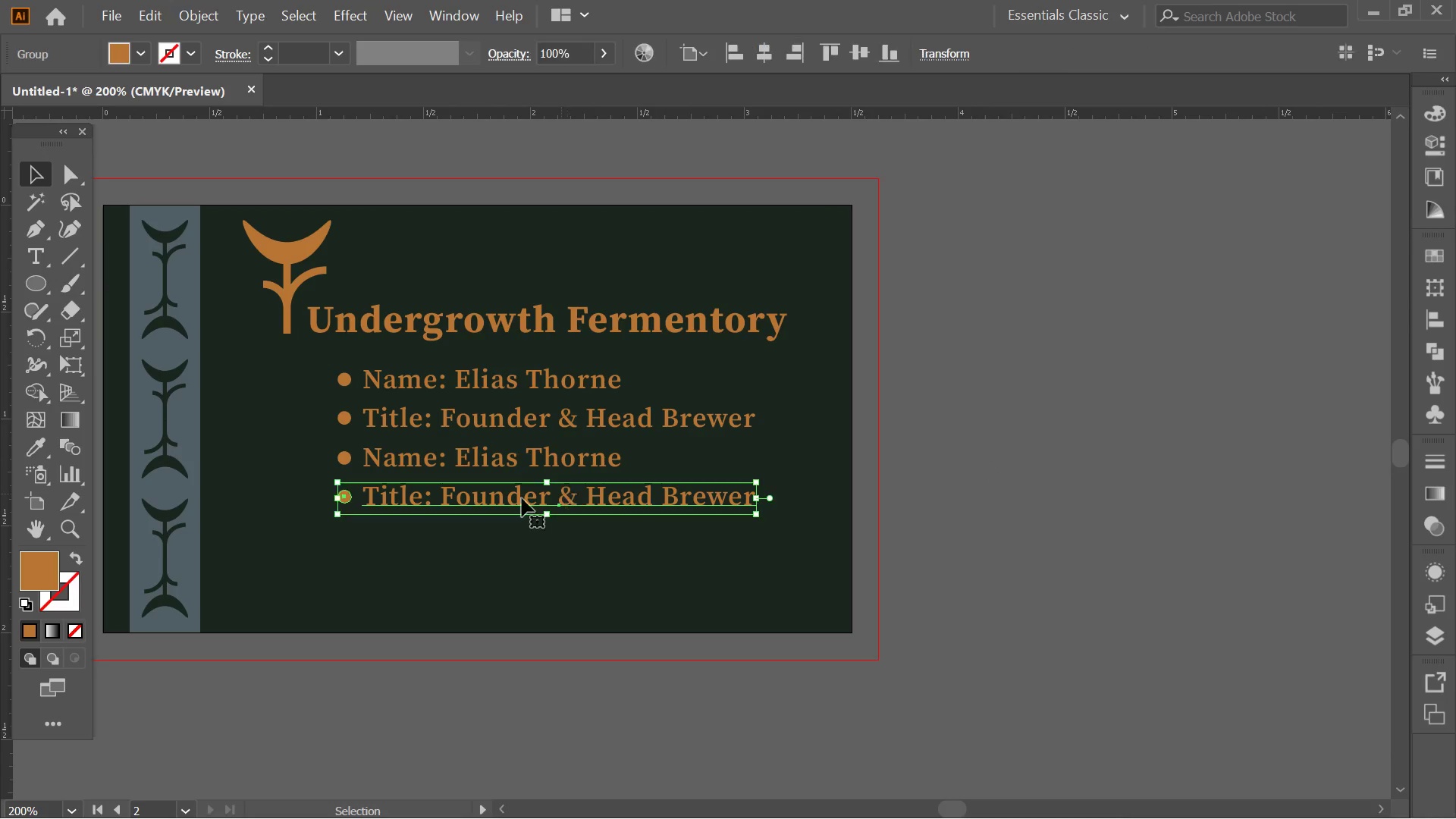 
hold_key(key=AltLeft, duration=1.48)
left_click_drag(start_coordinate=[512, 500], to_coordinate=[507, 544])
 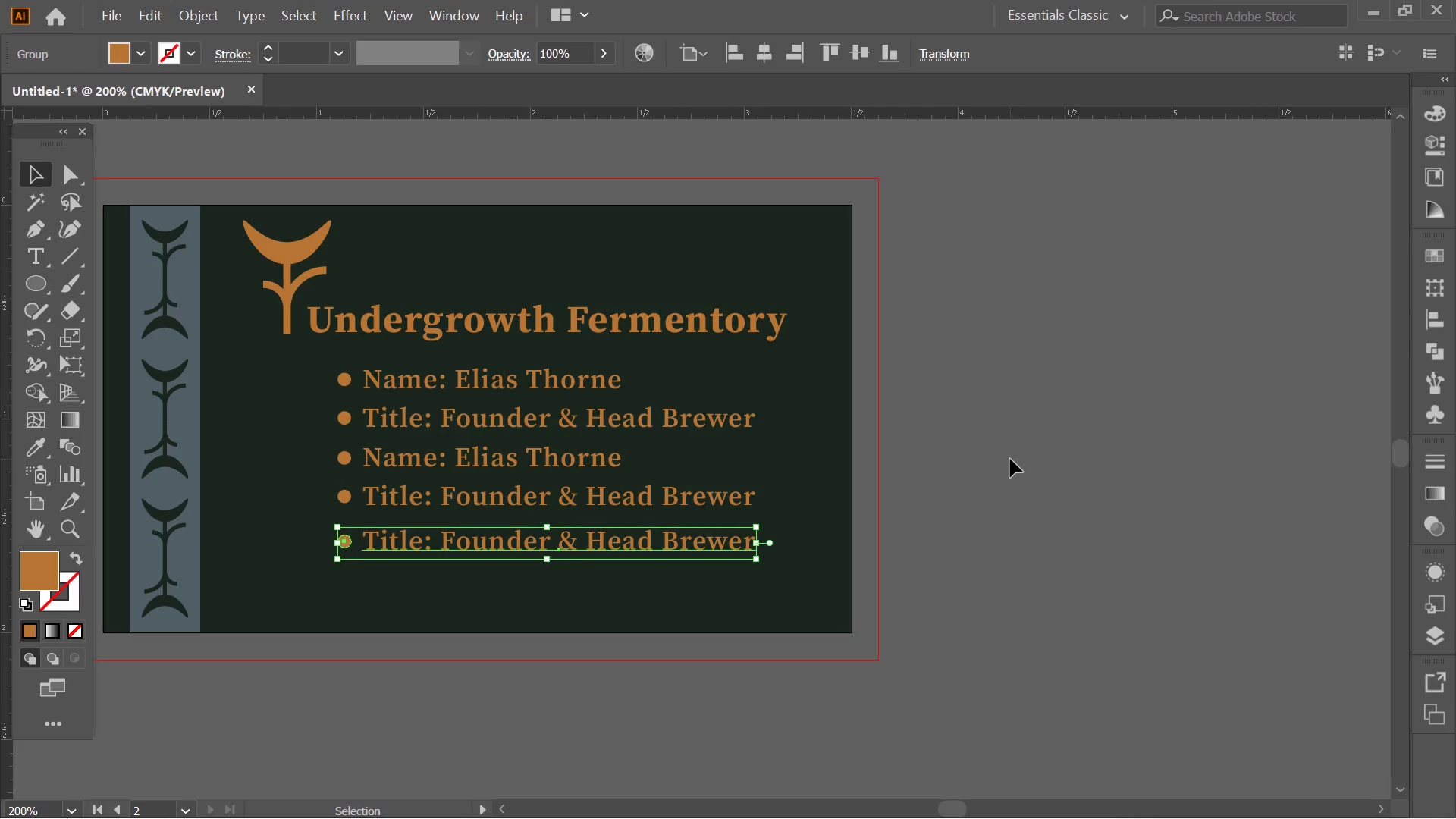 
hold_key(key=ShiftLeft, duration=1.12)
 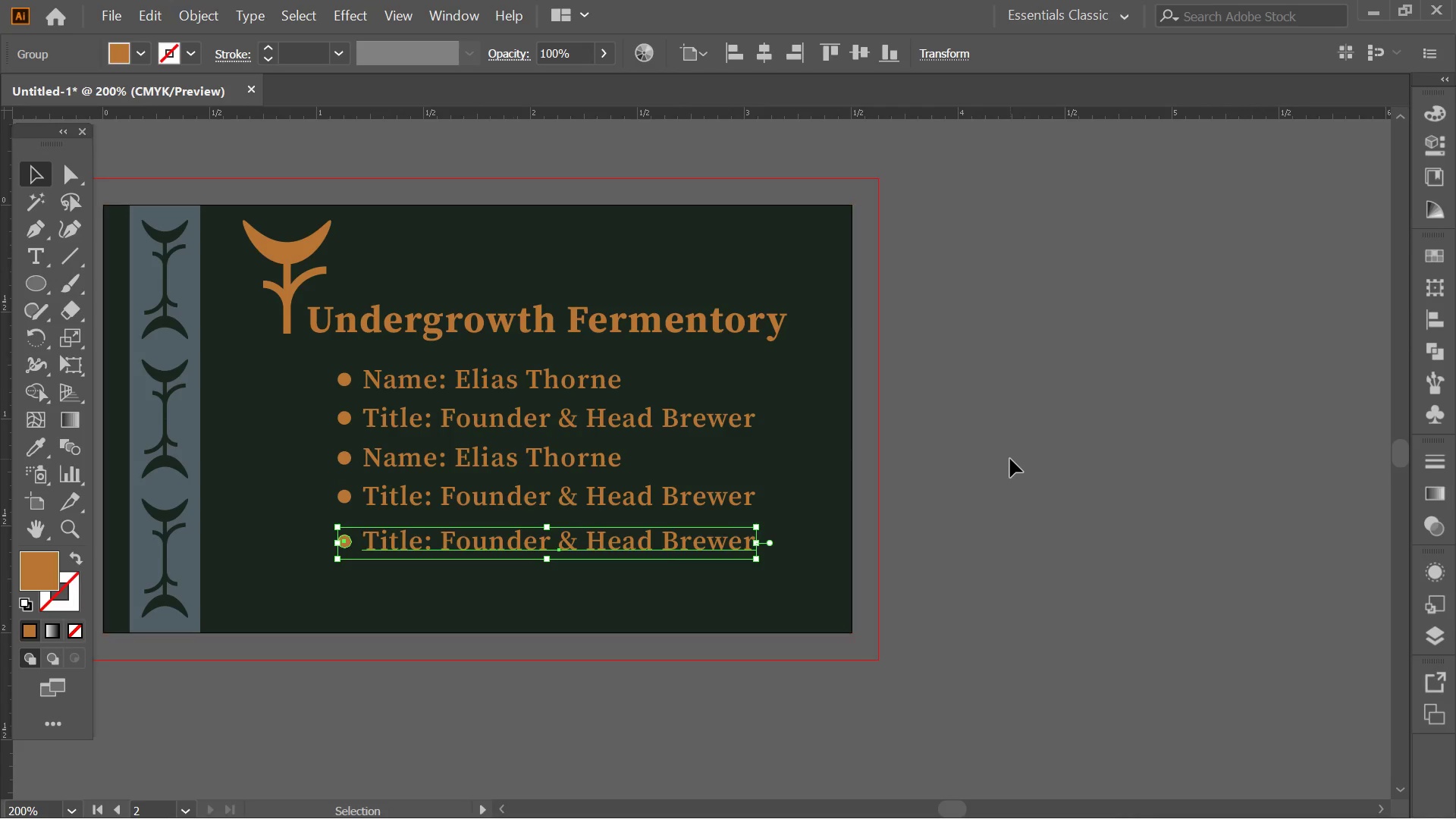 
left_click([1010, 459])
 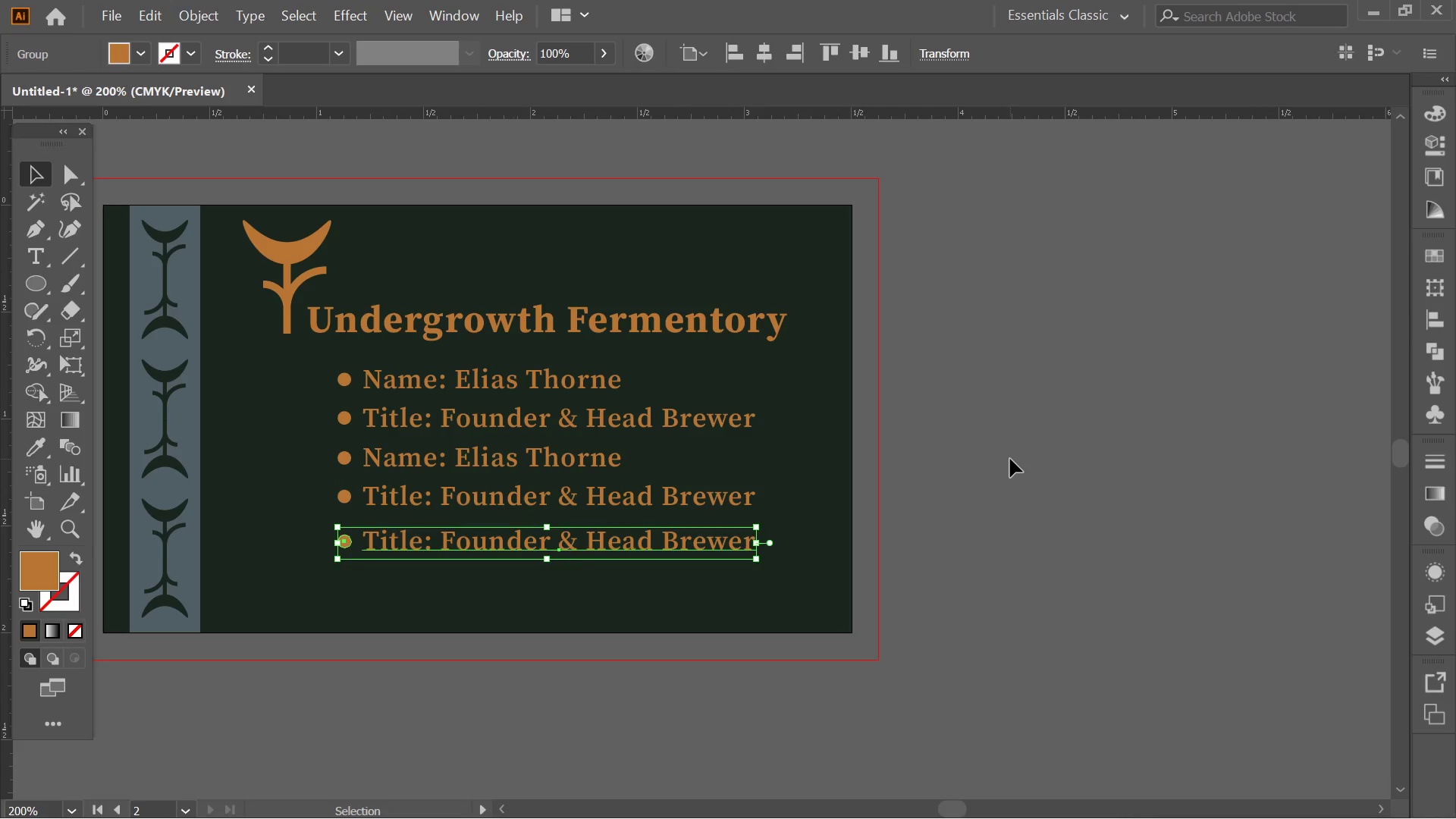 
key(Alt+AltLeft)
 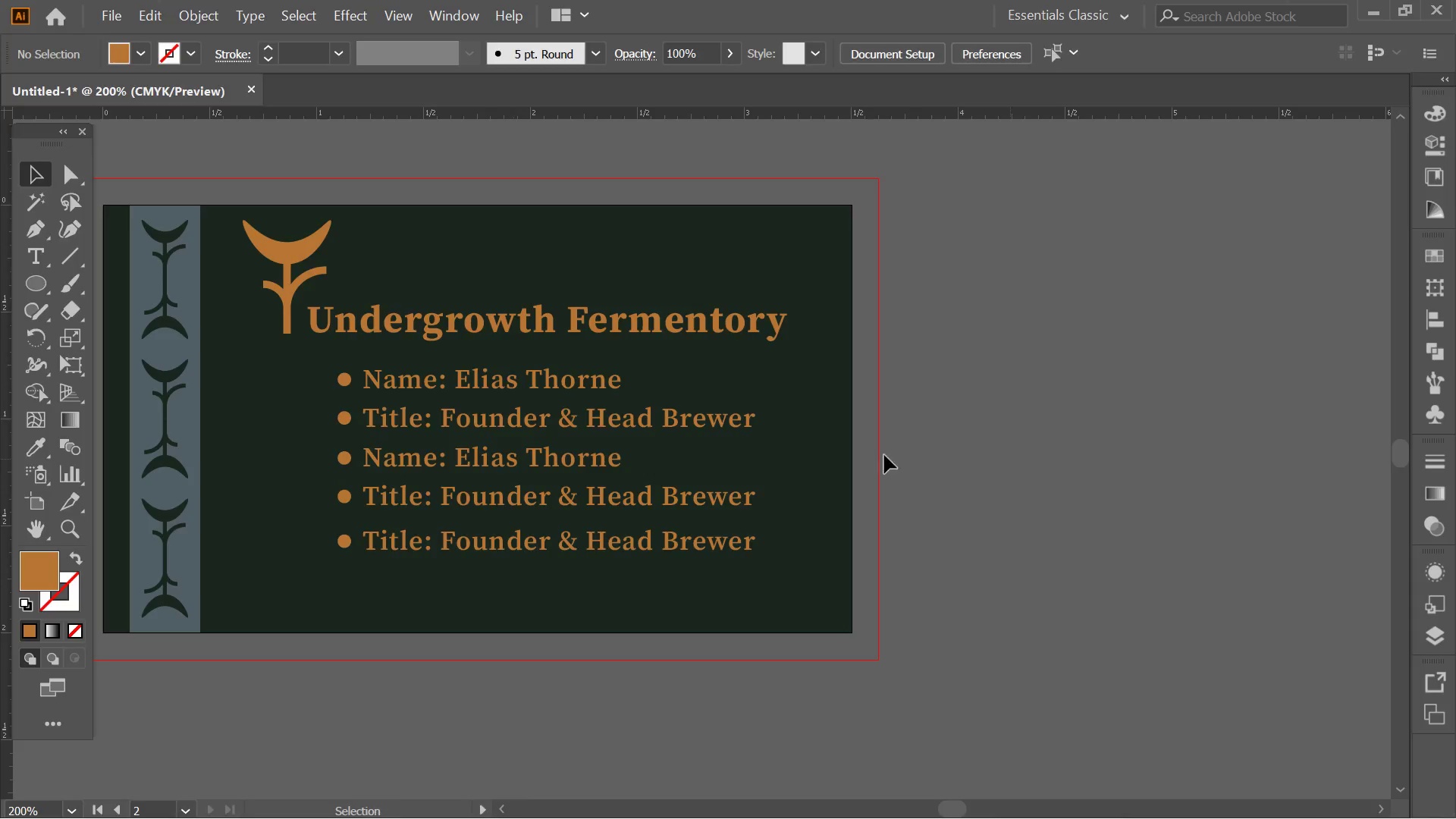 
hold_key(key=Tab, duration=1.59)